 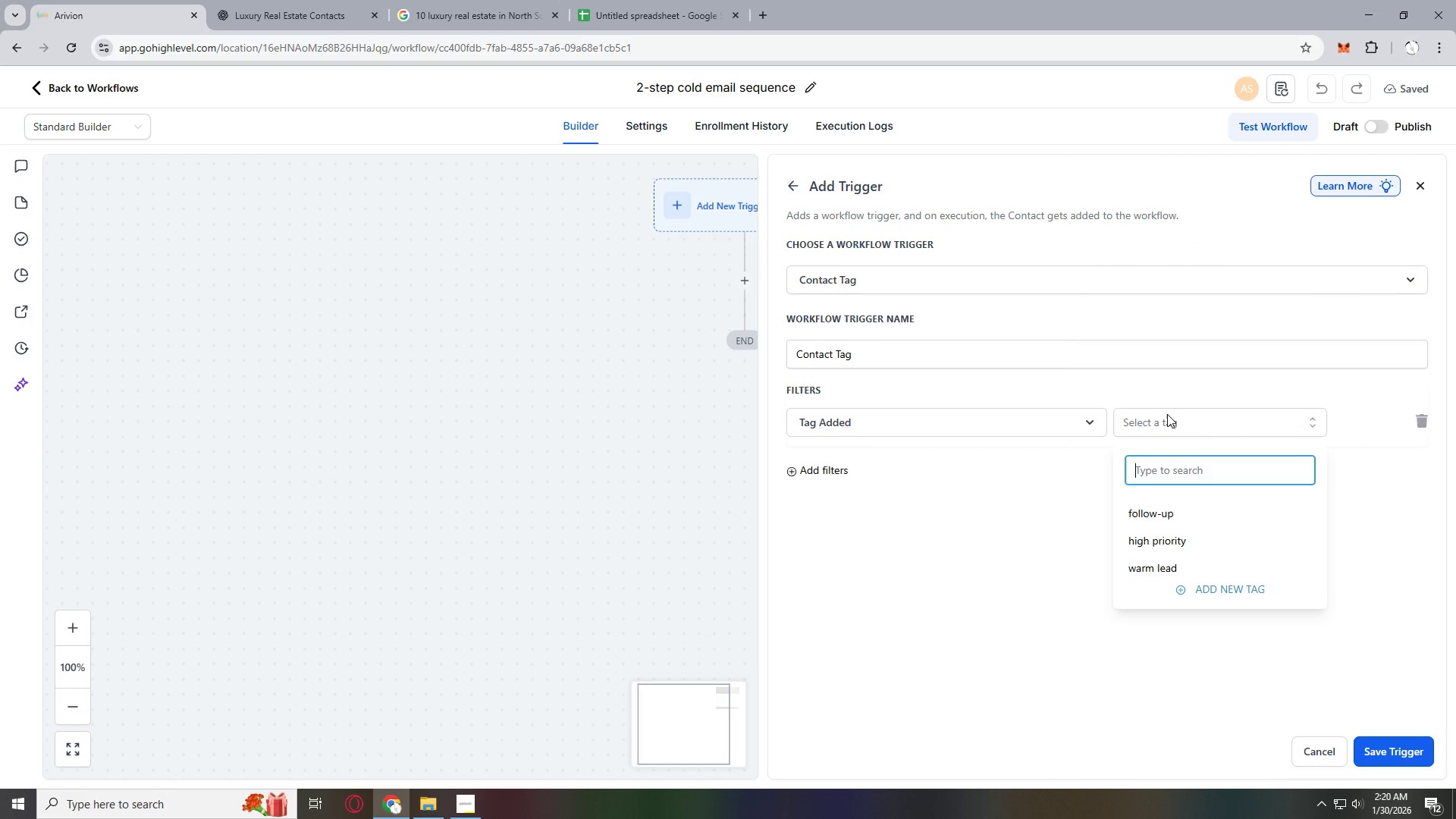 
key(Control+V)
 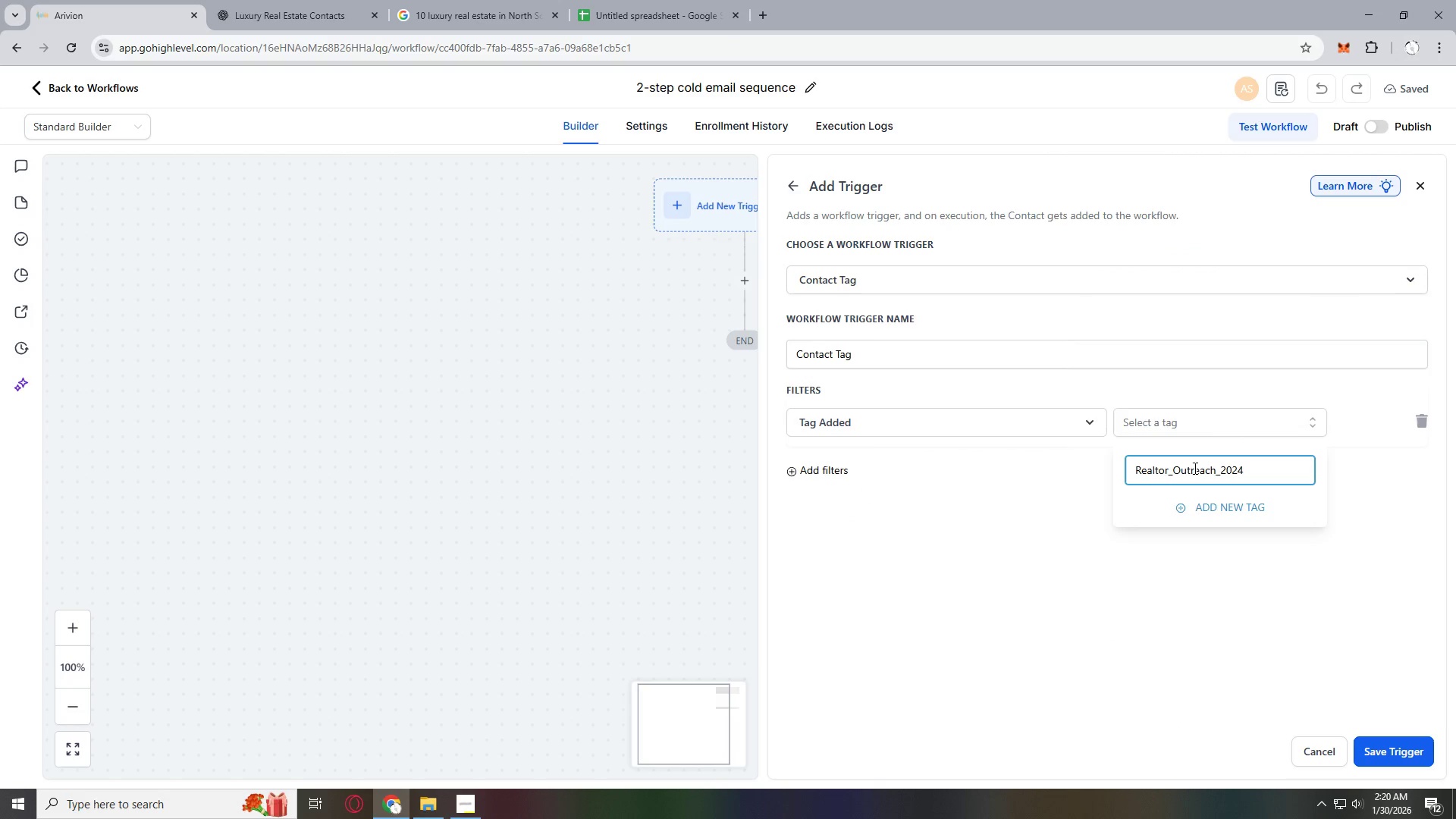 
left_click([1208, 507])
 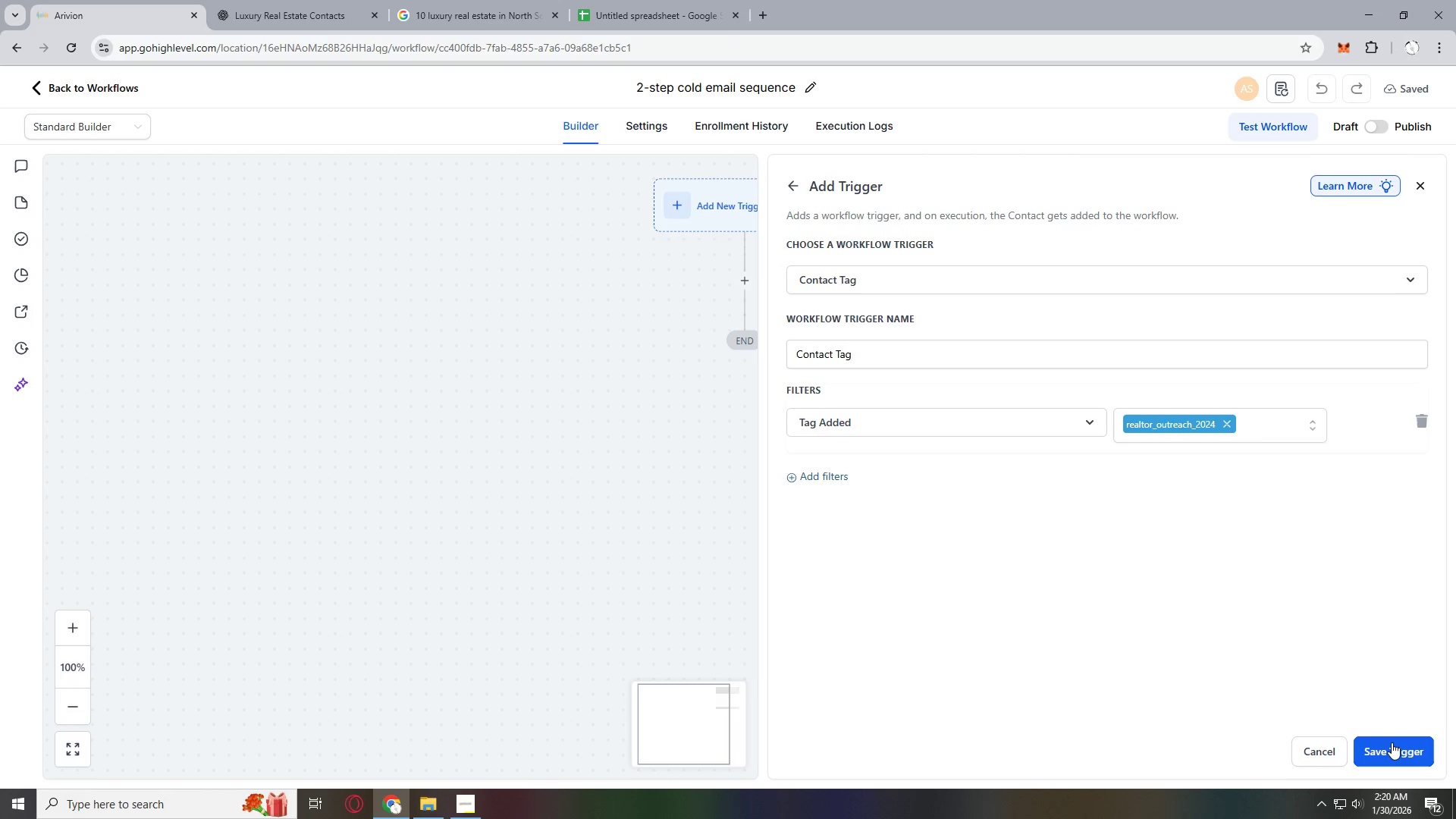 
left_click([921, 275])
 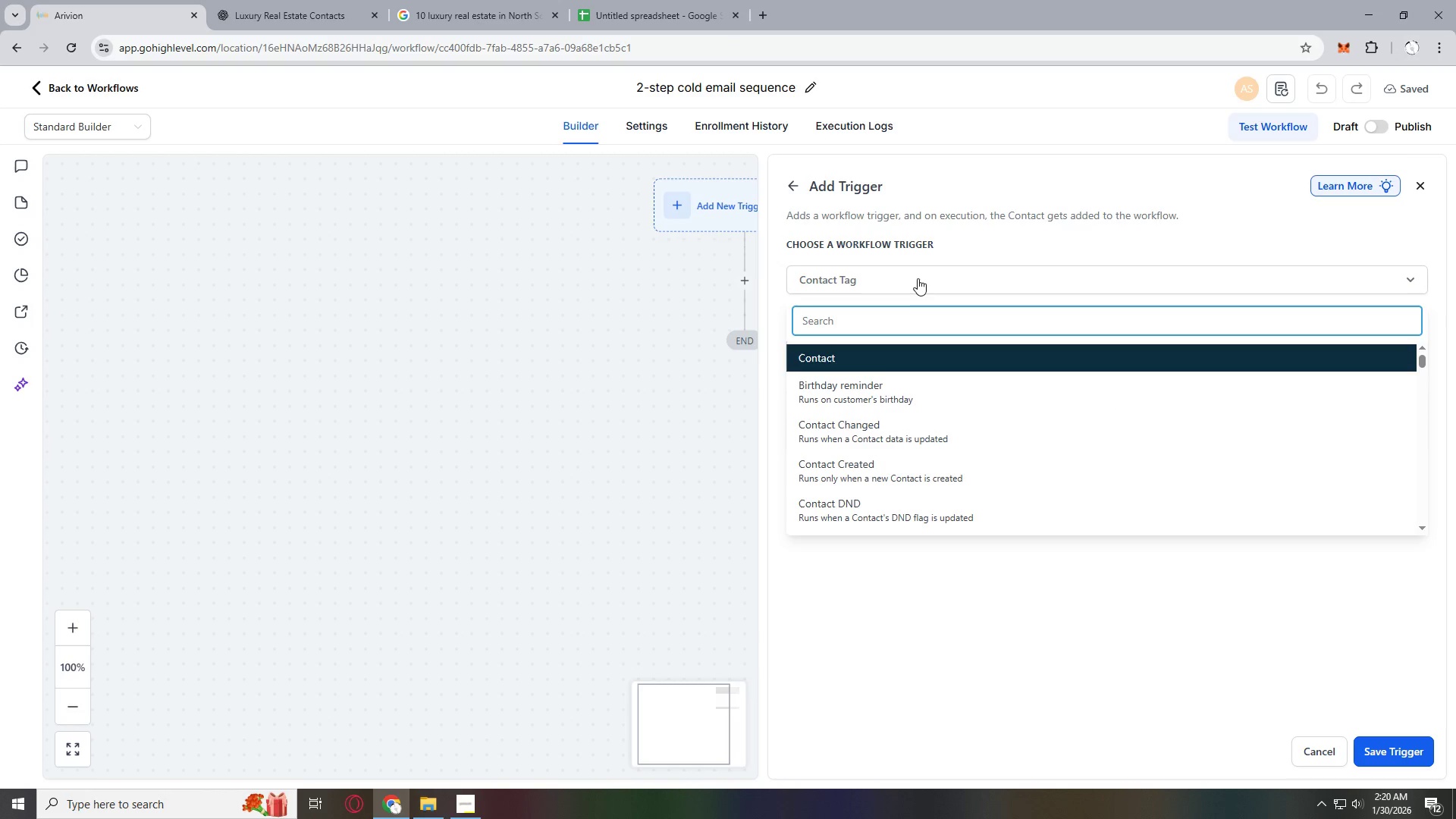 
left_click([916, 252])
 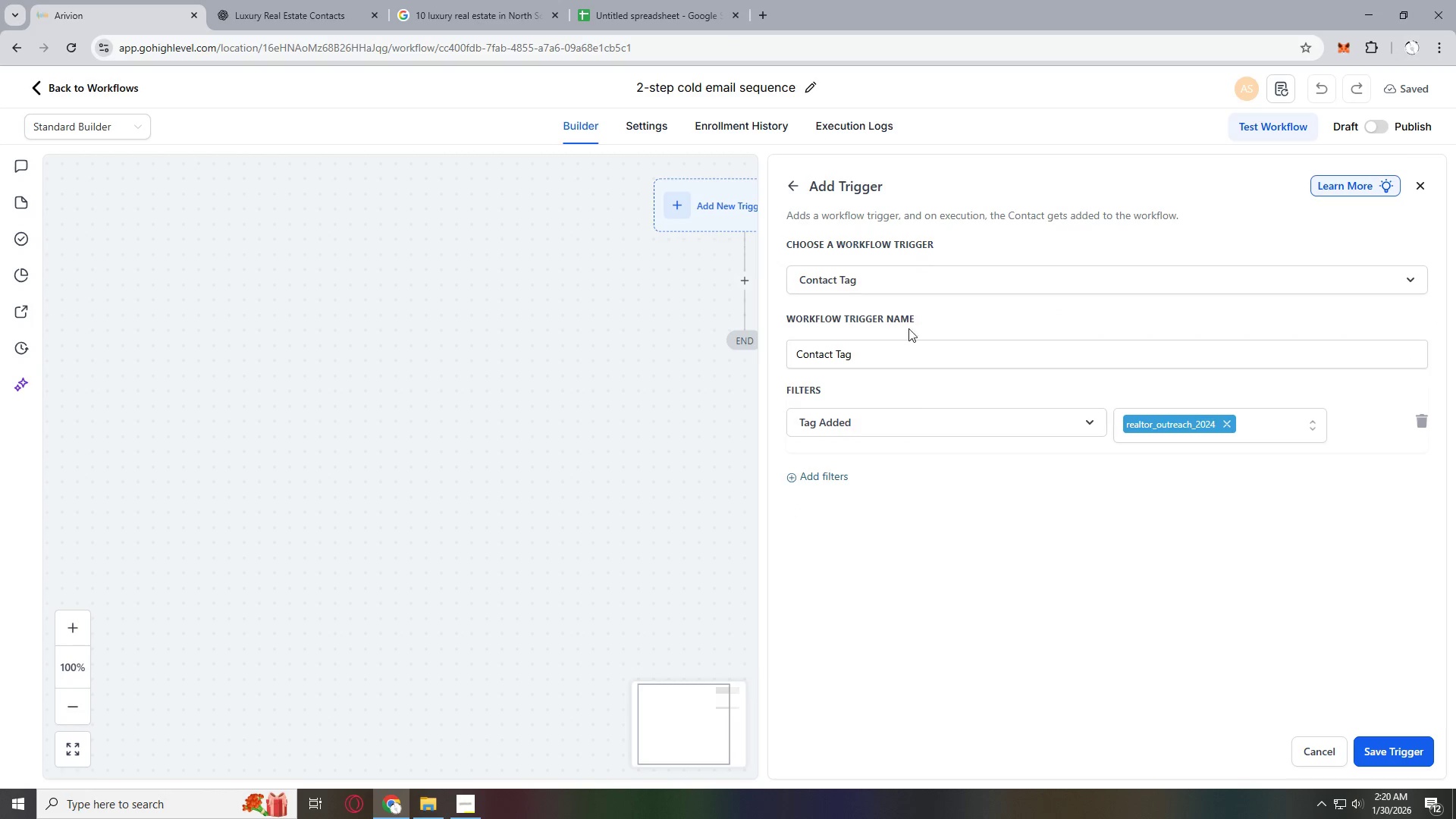 
left_click([905, 345])
 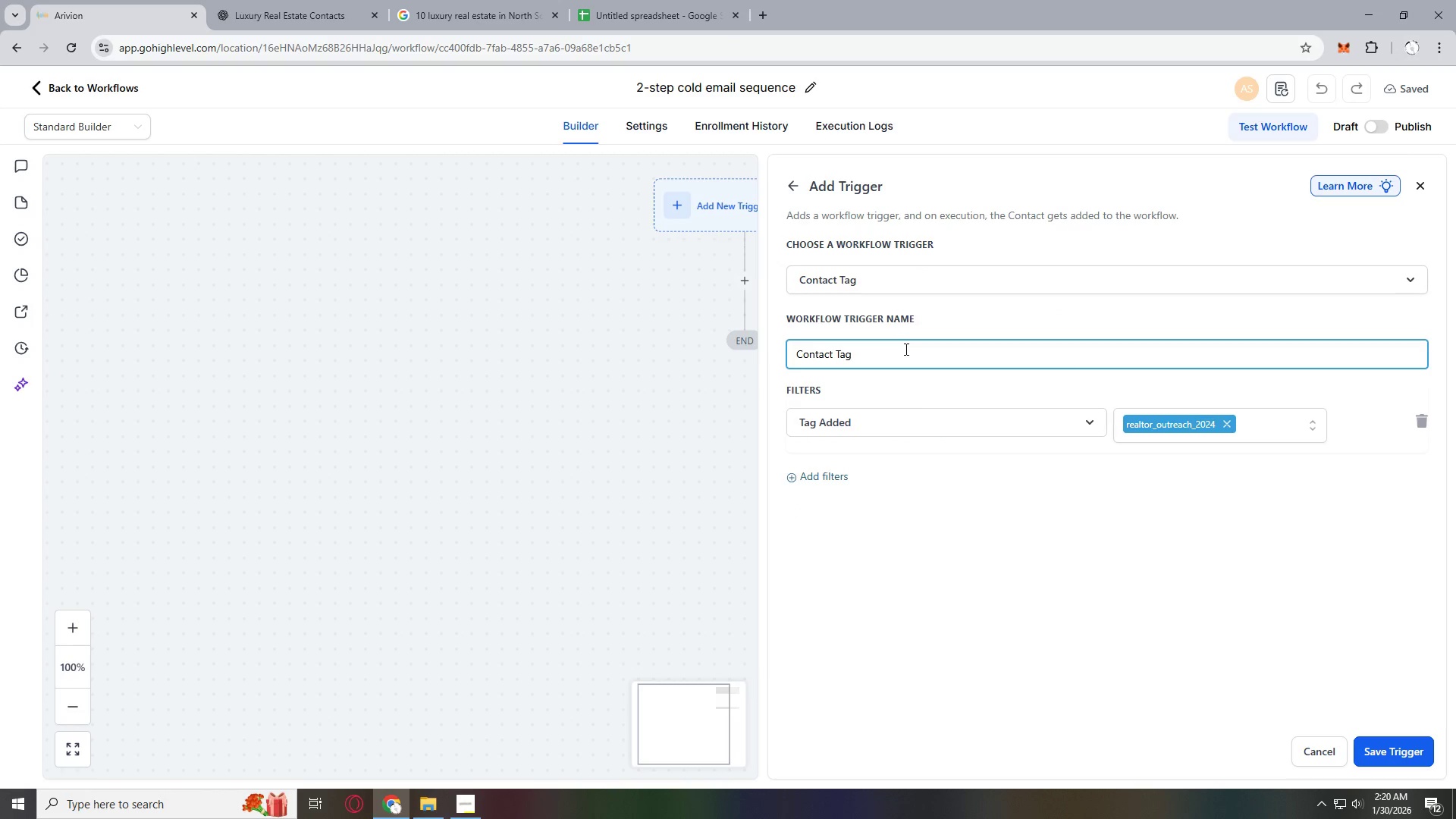 
type( added )
 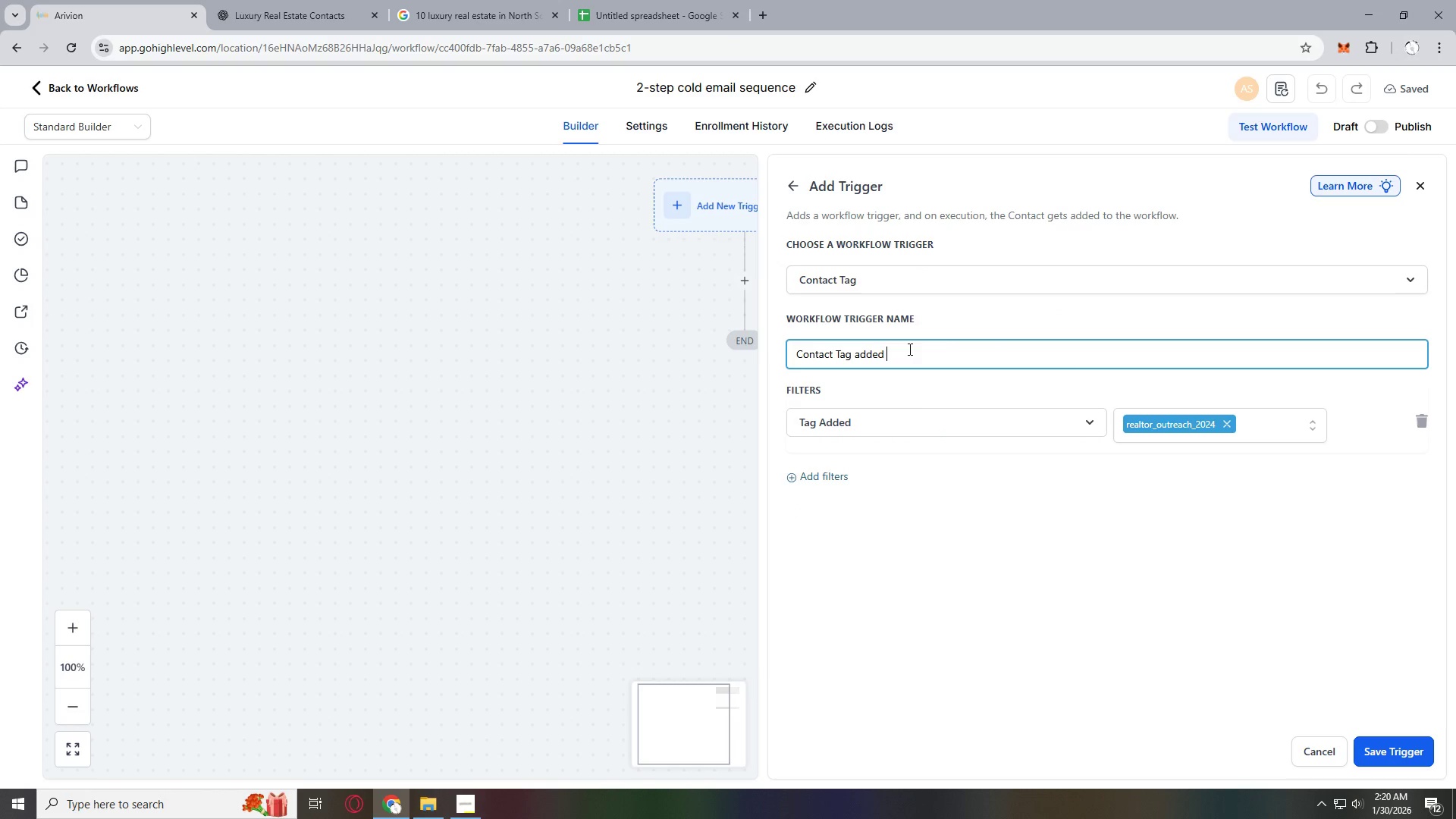 
key(Control+ControlLeft)
 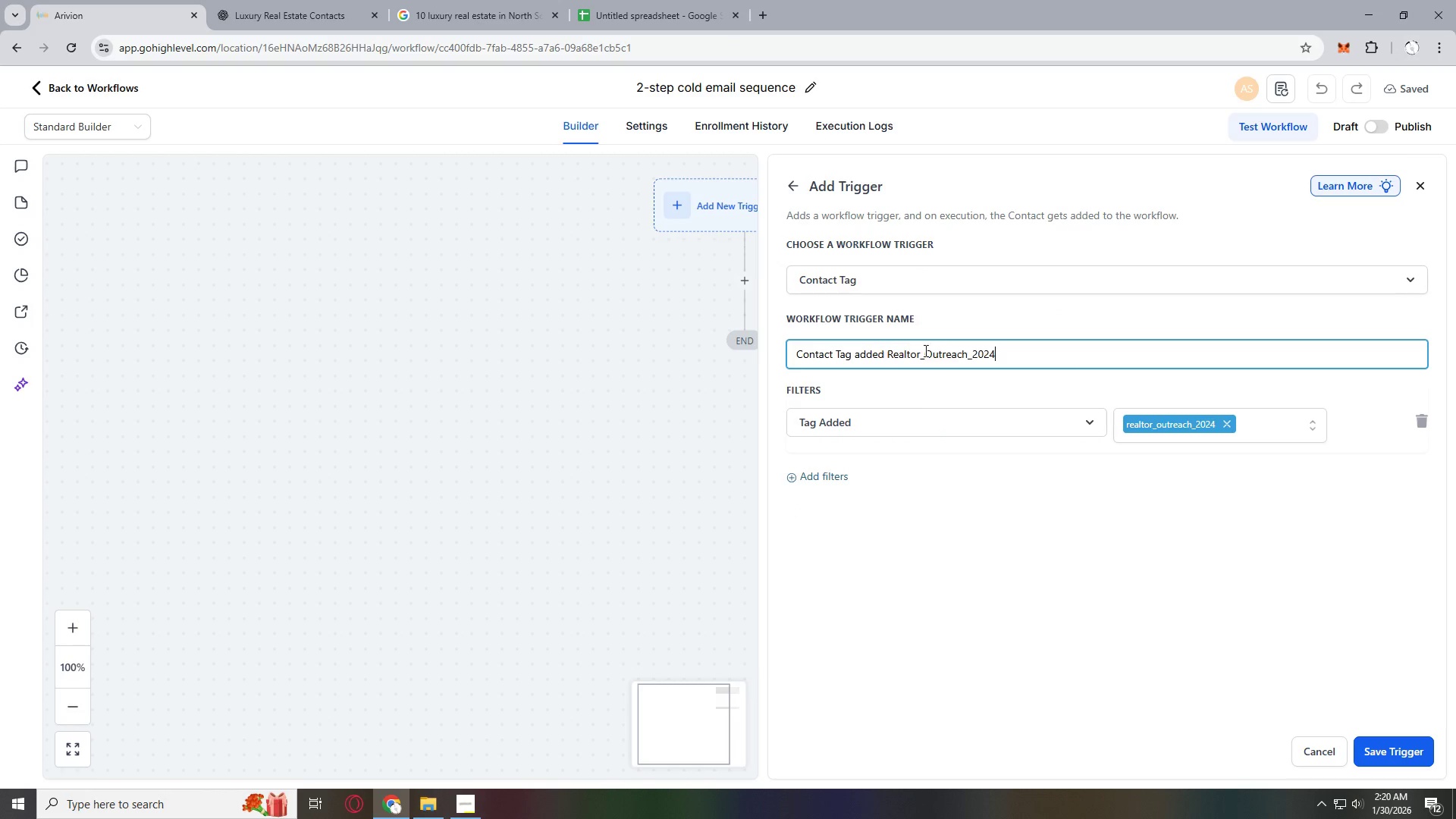 
key(Control+V)
 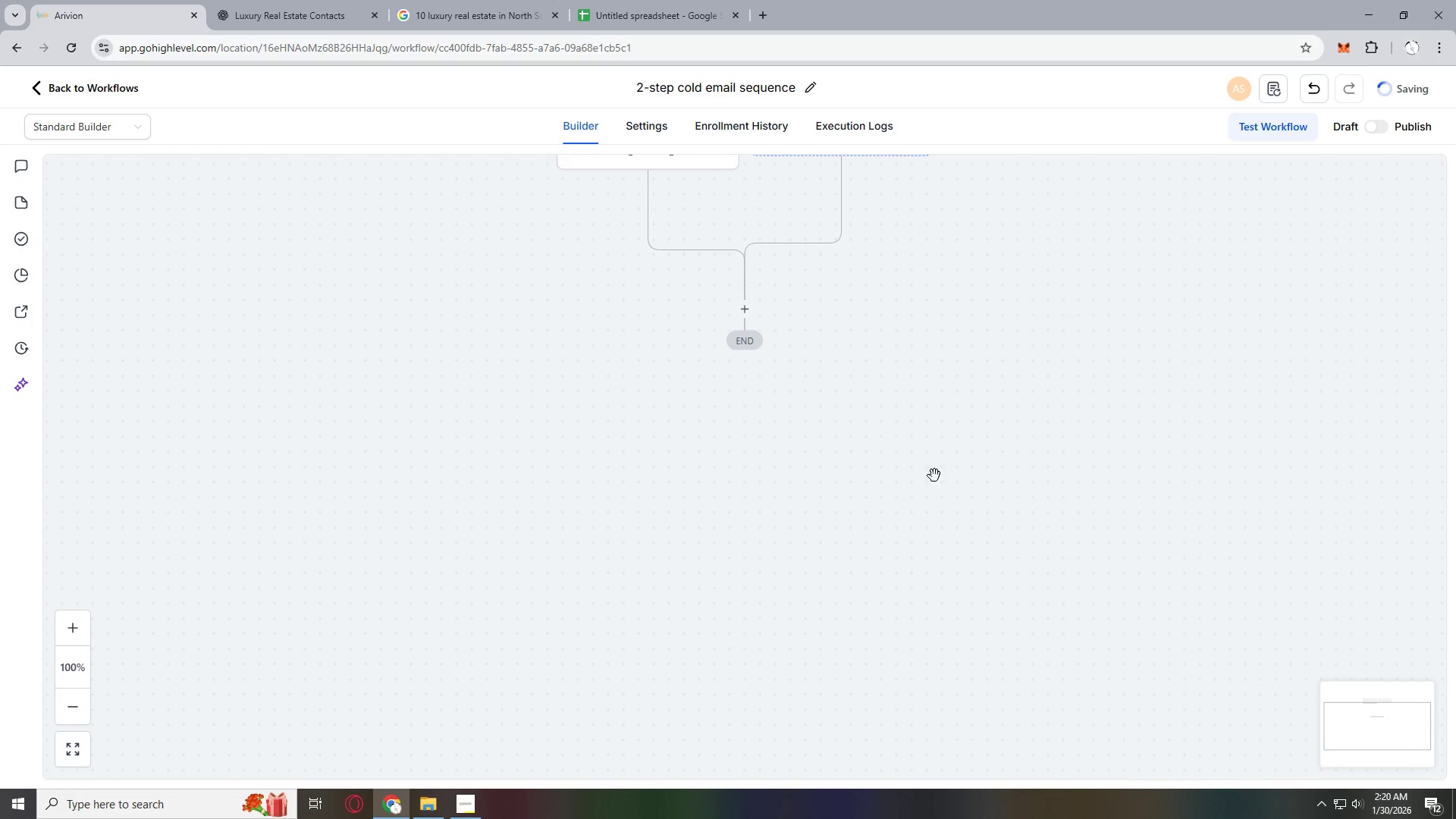 
scroll: coordinate [845, 371], scroll_direction: up, amount: 4.0
 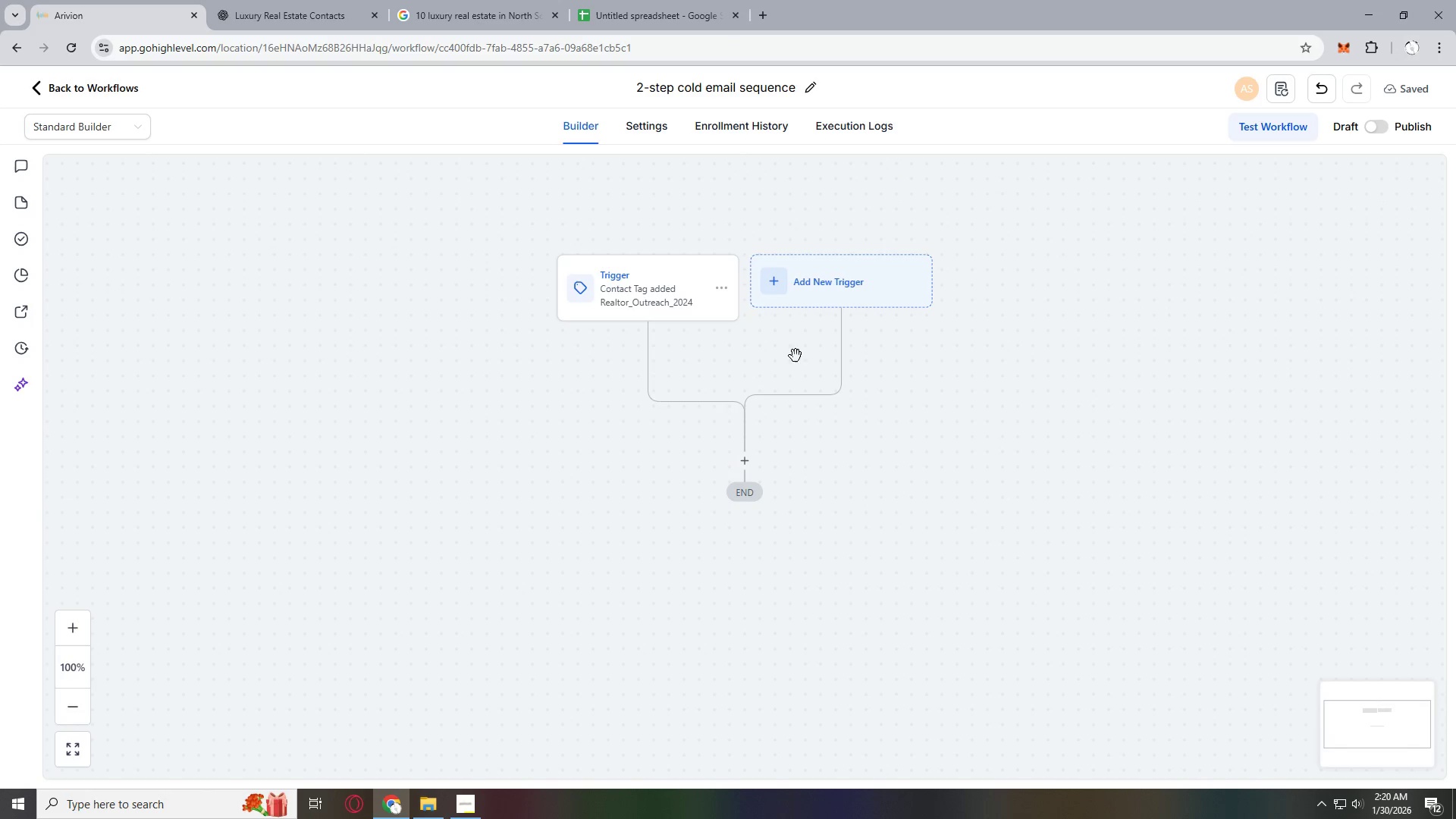 
key(Alt+AltLeft)
 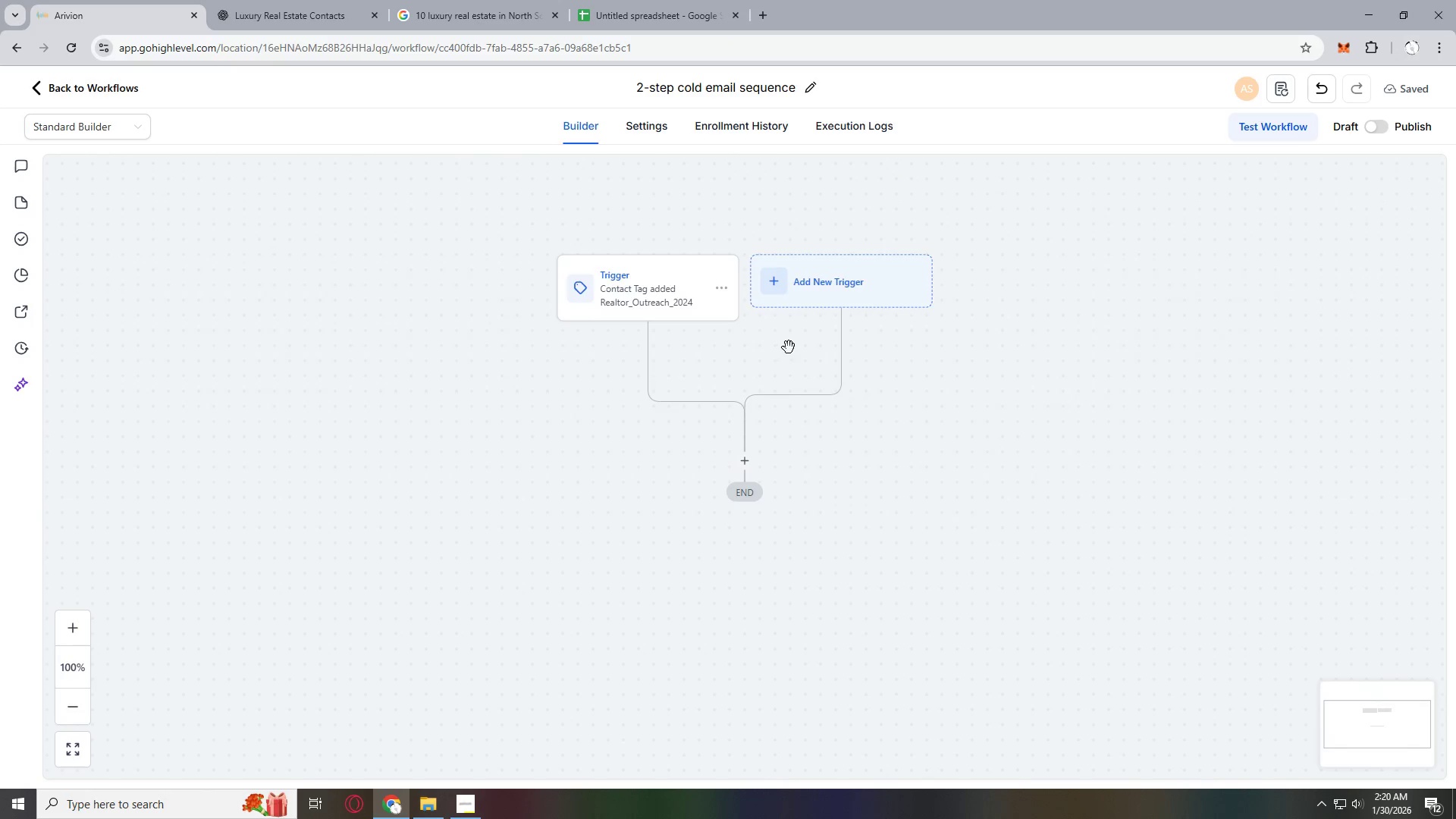 
key(Alt+Tab)